 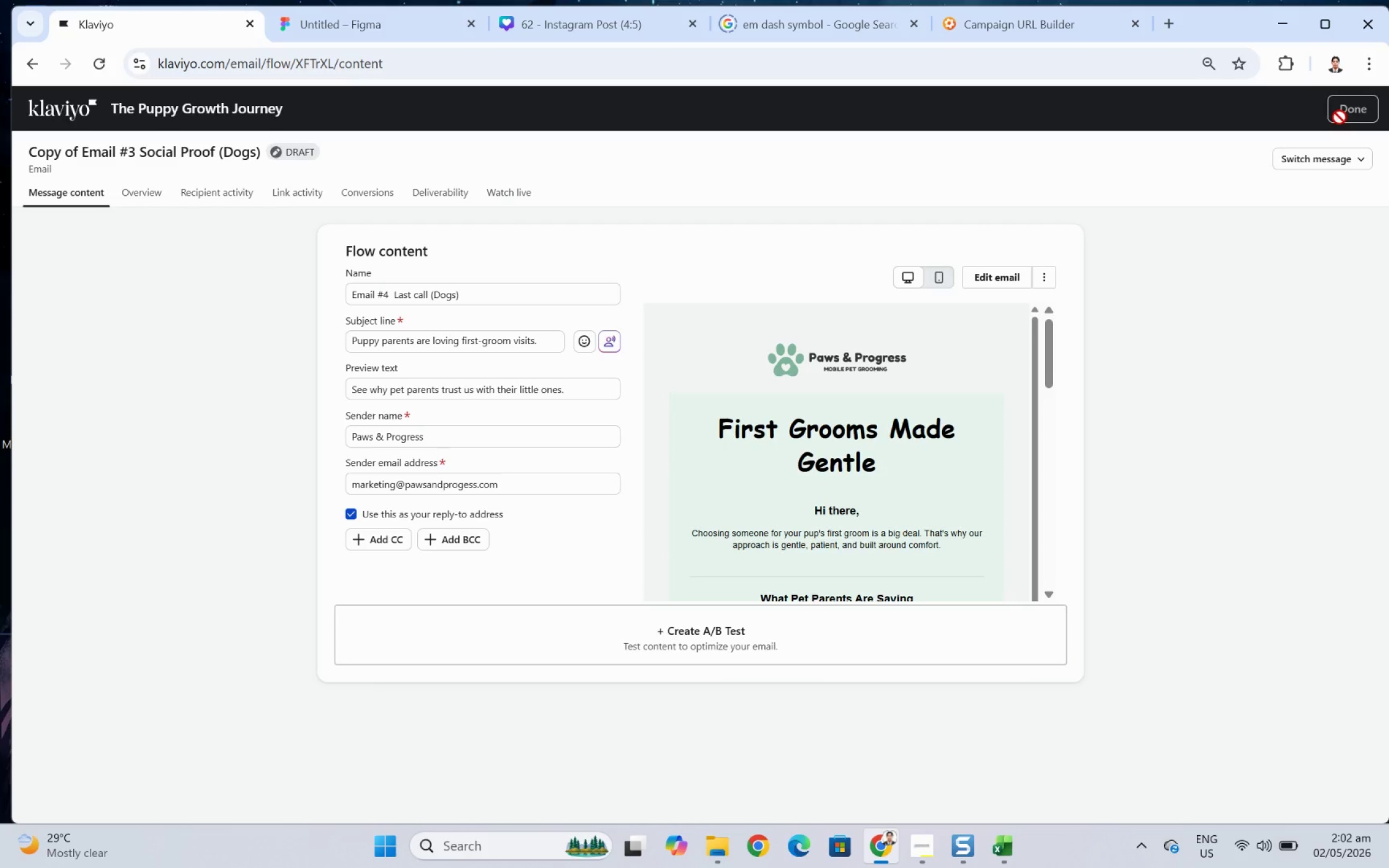 
scroll: coordinate [692, 558], scroll_direction: down, amount: 17.0
 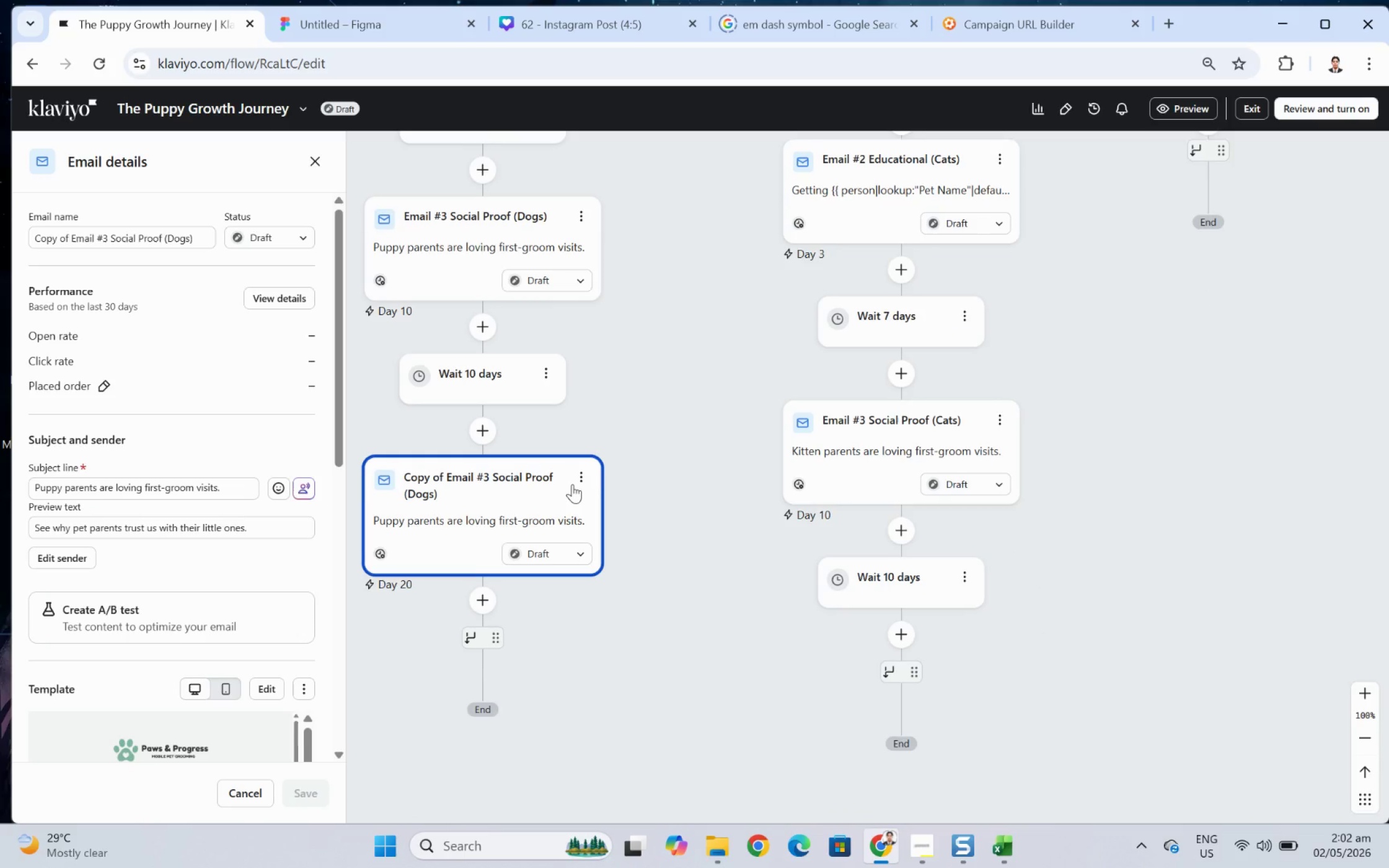 
left_click([578, 475])
 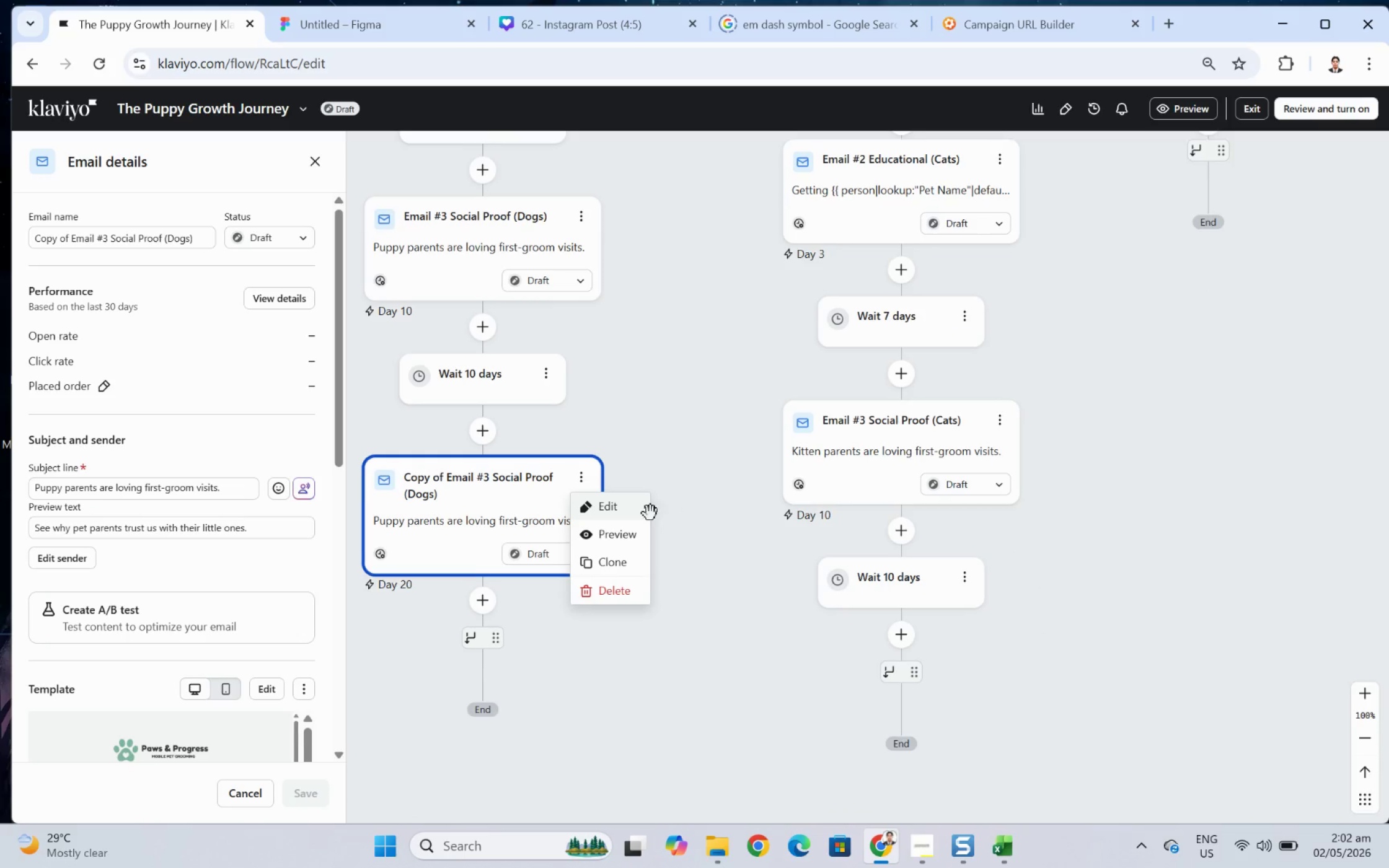 
left_click([620, 507])
 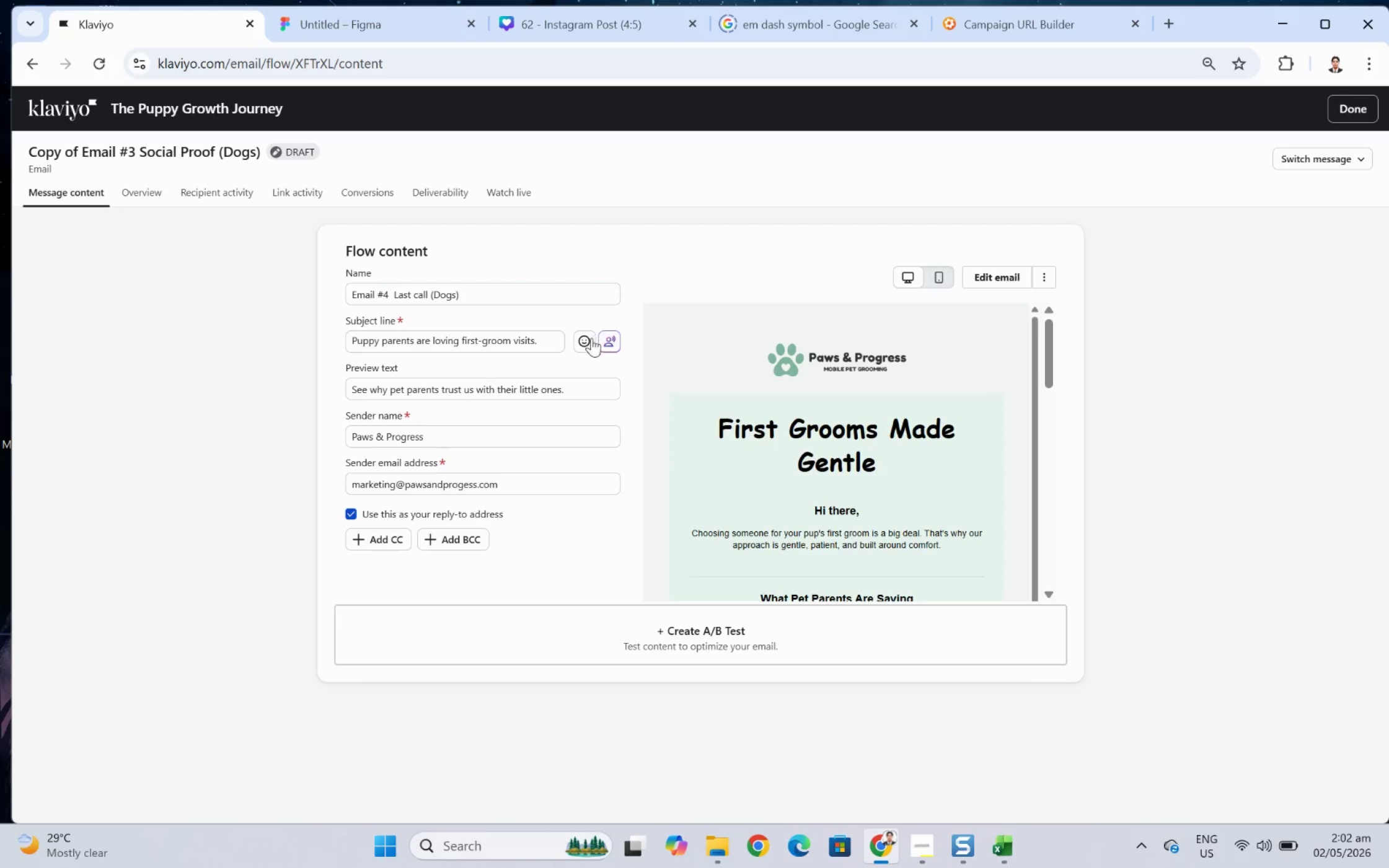 
double_click([529, 345])
 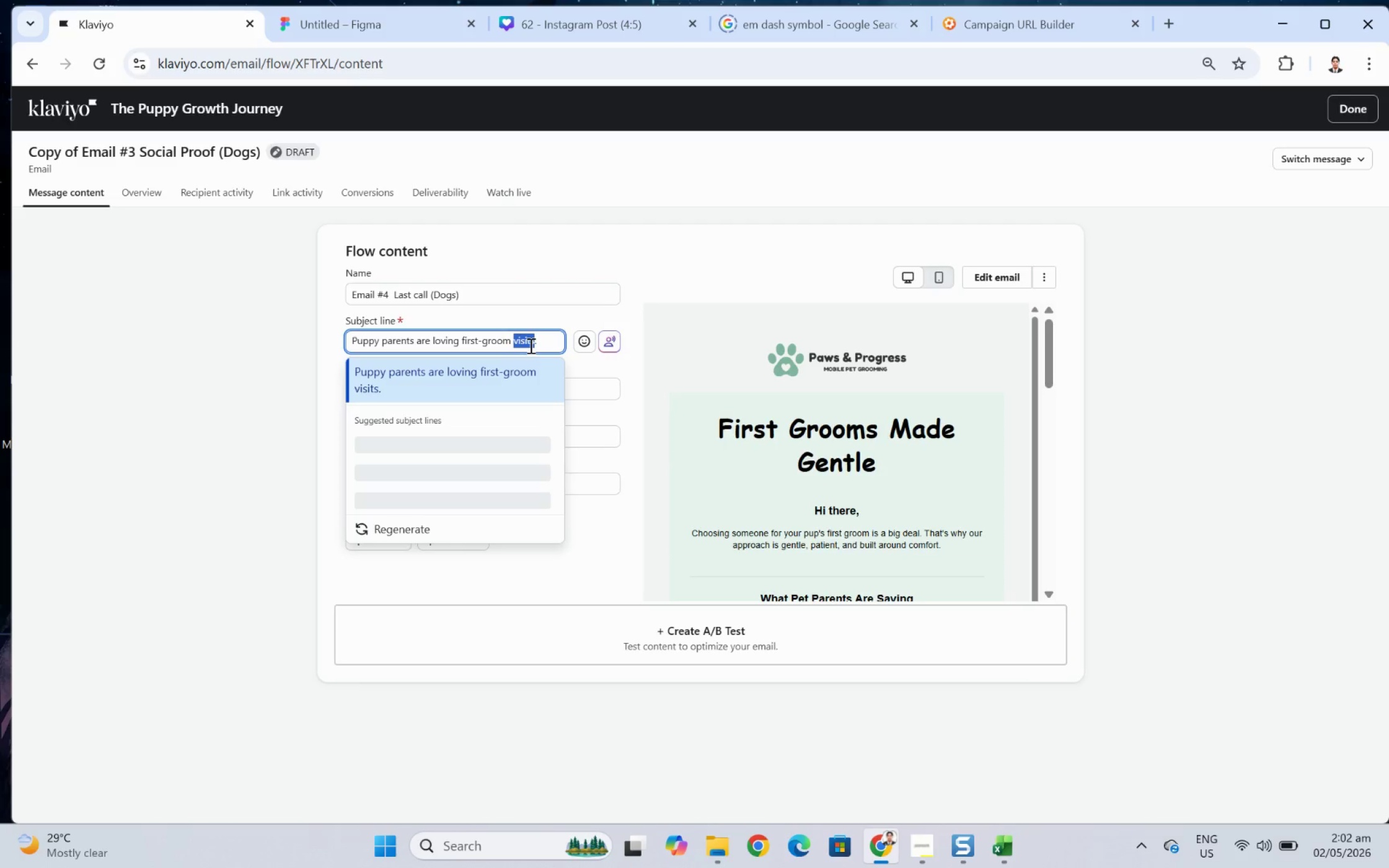 
triple_click([529, 345])
 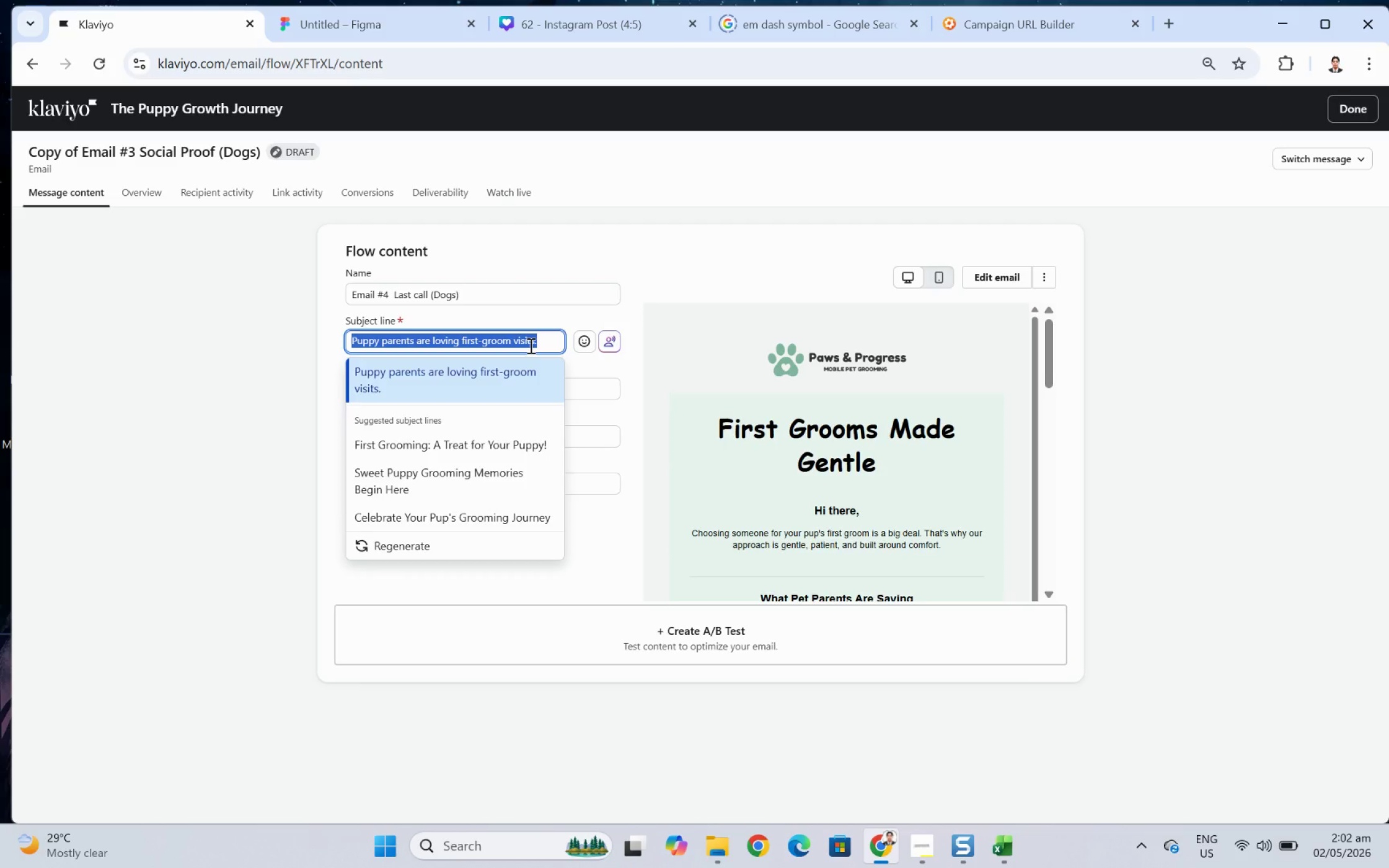 
wait(33.8)
 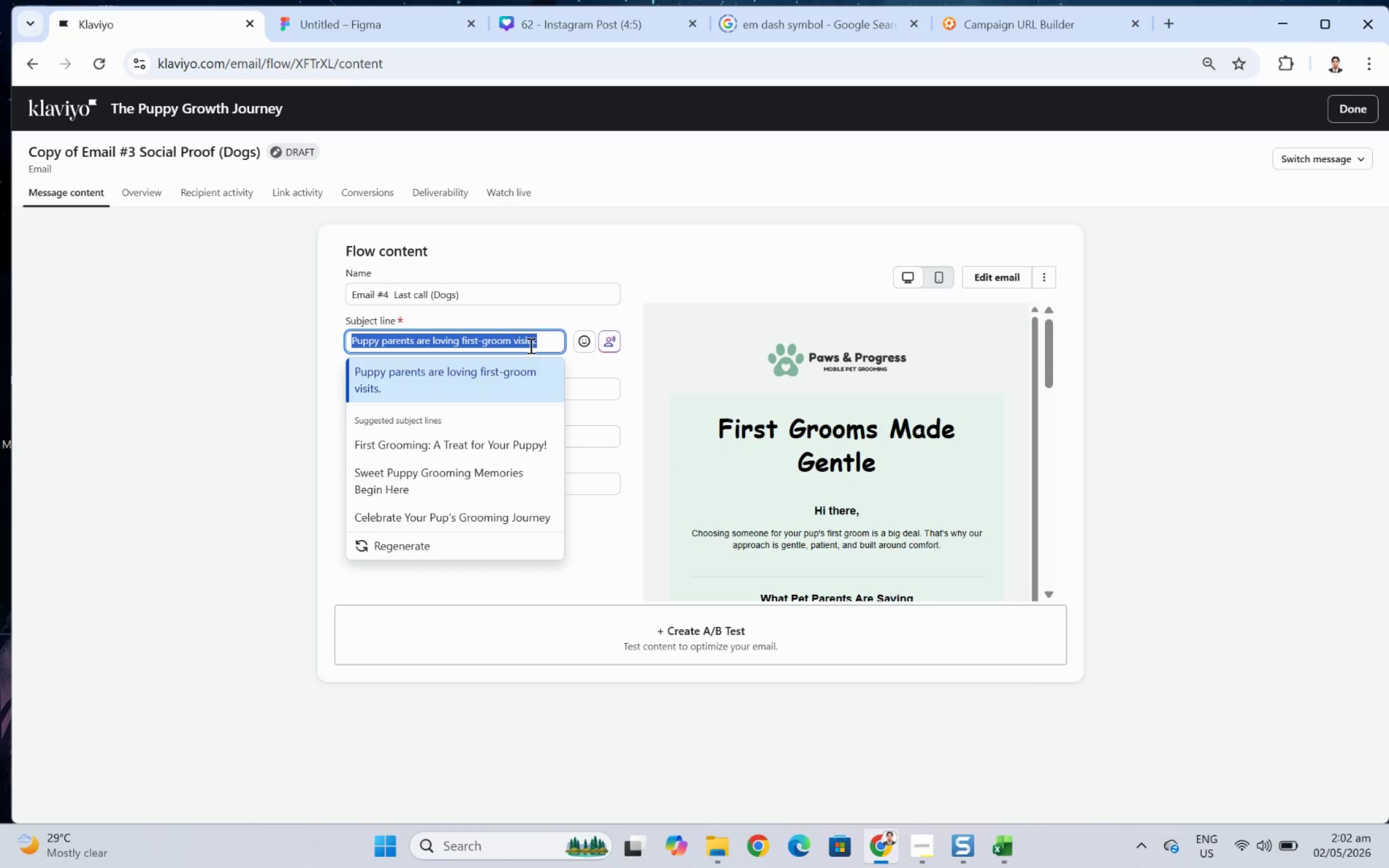 
key(Backspace)
 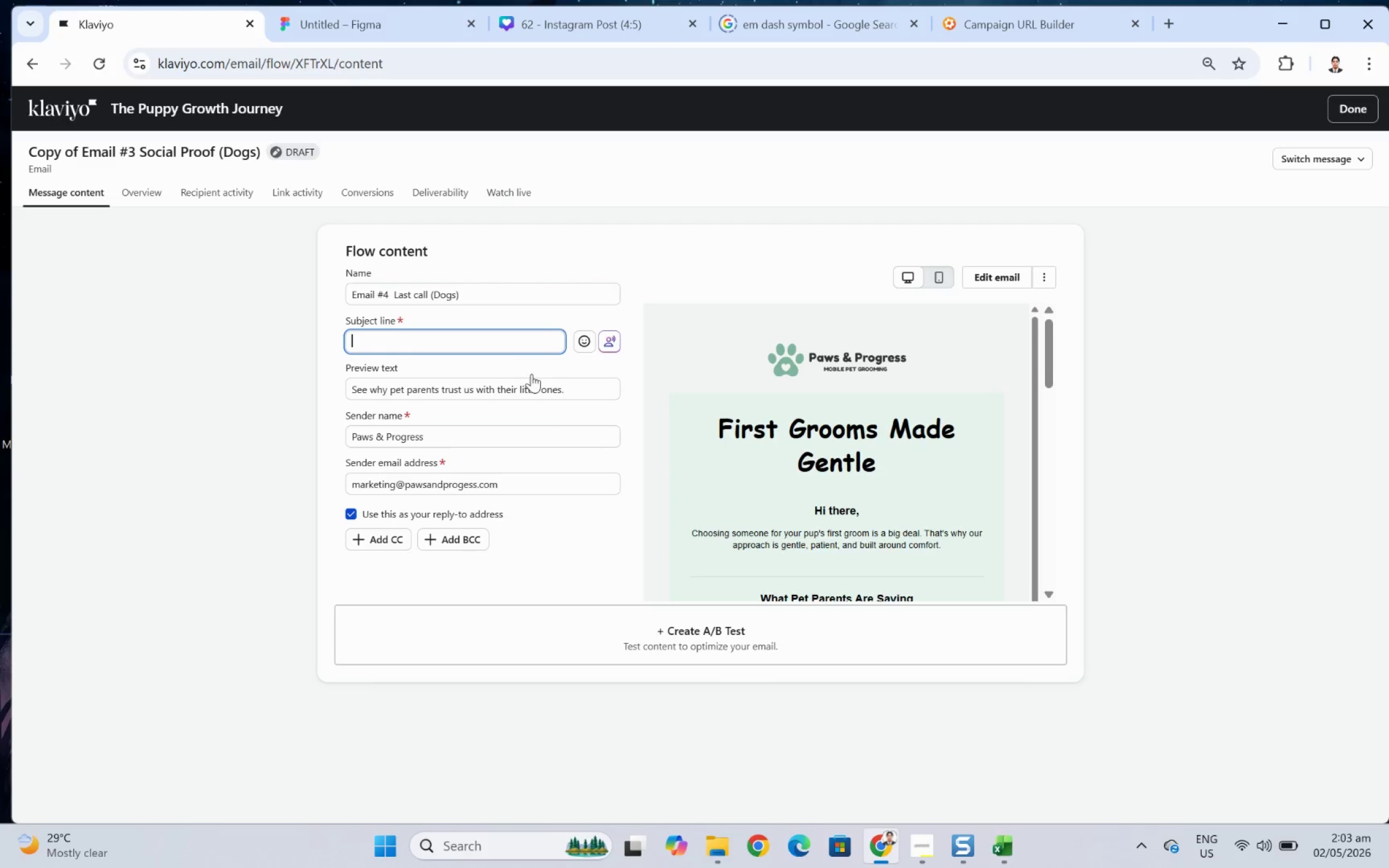 
double_click([536, 382])
 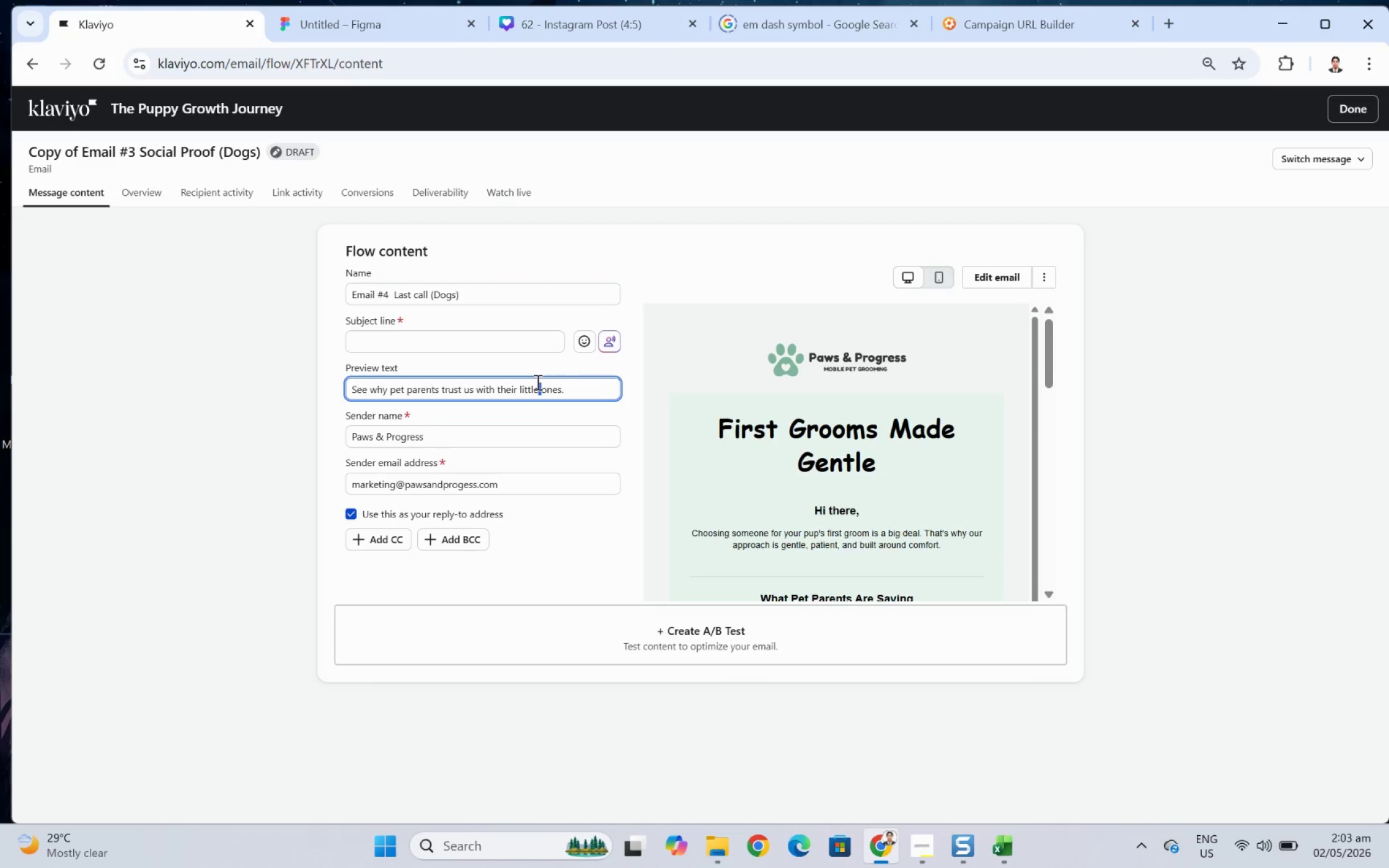 
triple_click([536, 382])
 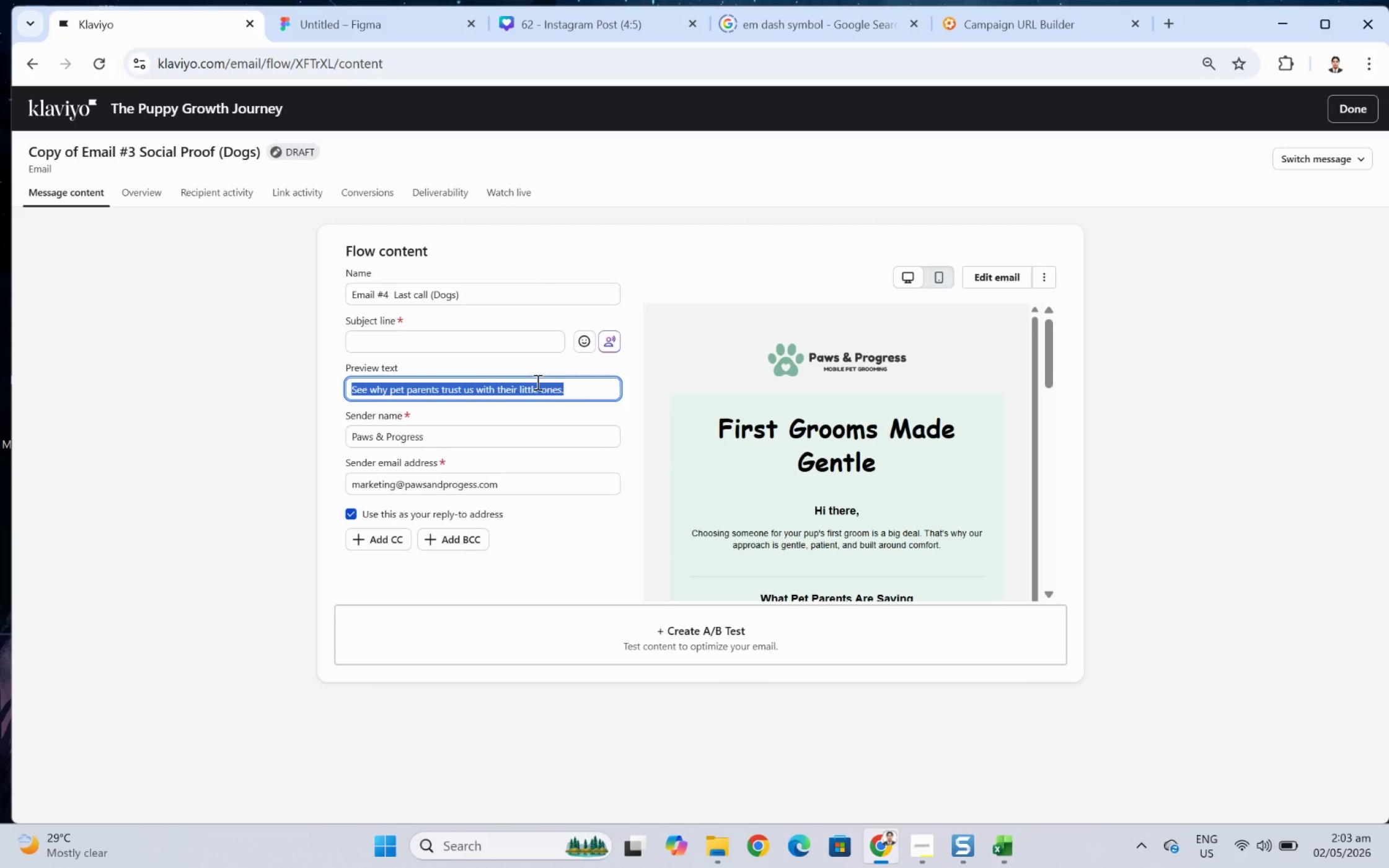 
key(Backspace)
 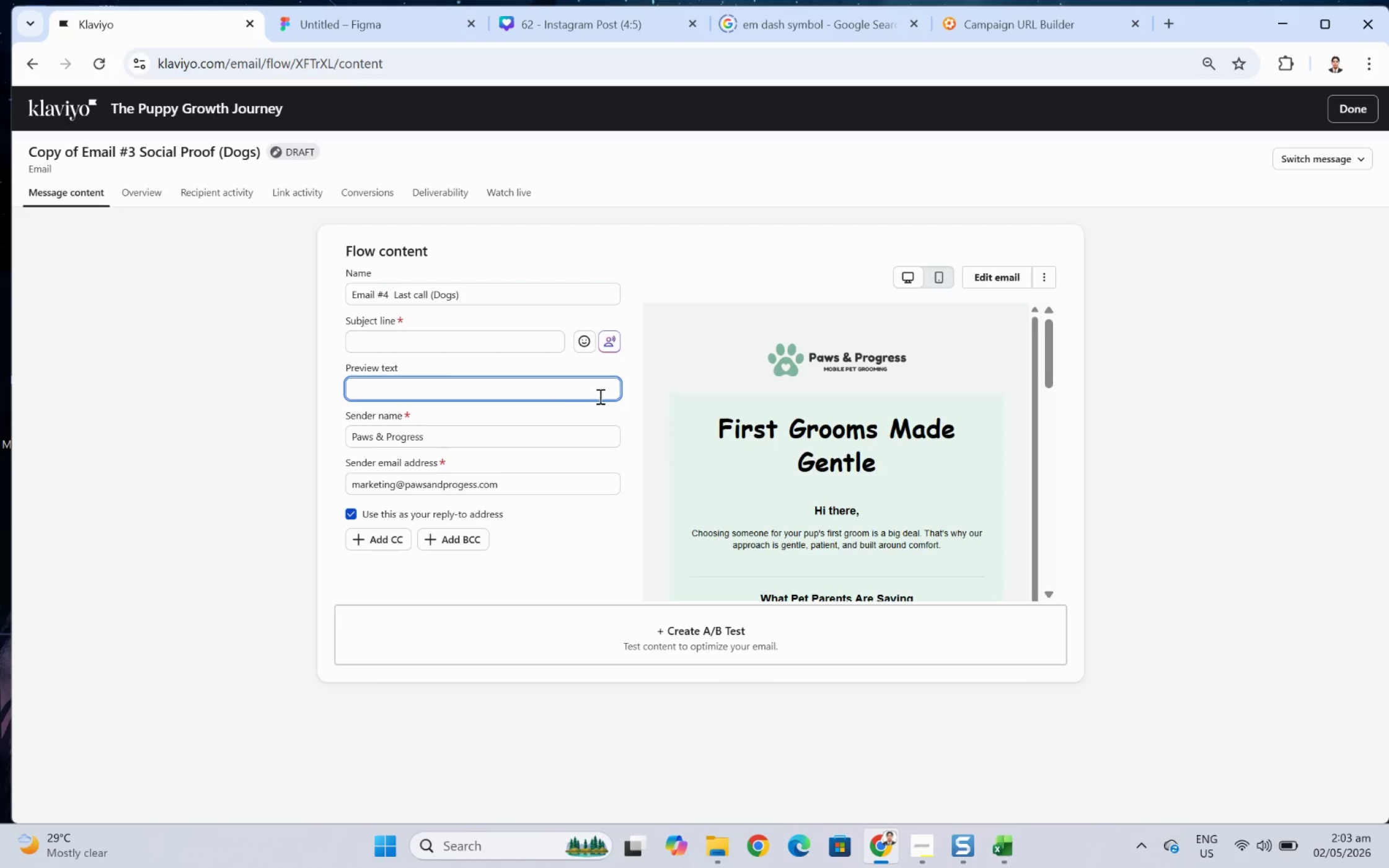 
wait(6.69)
 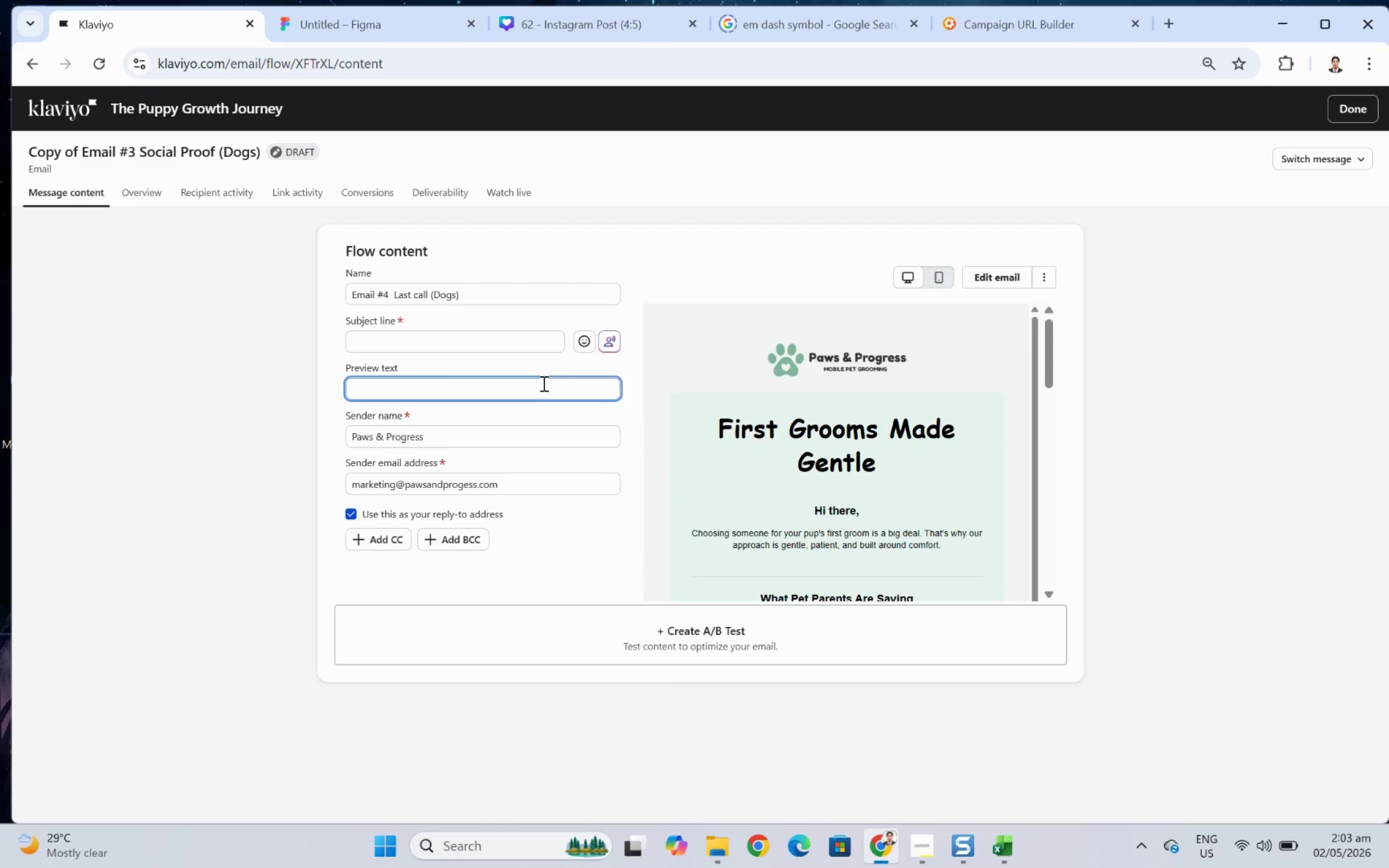 
left_click([514, 339])
 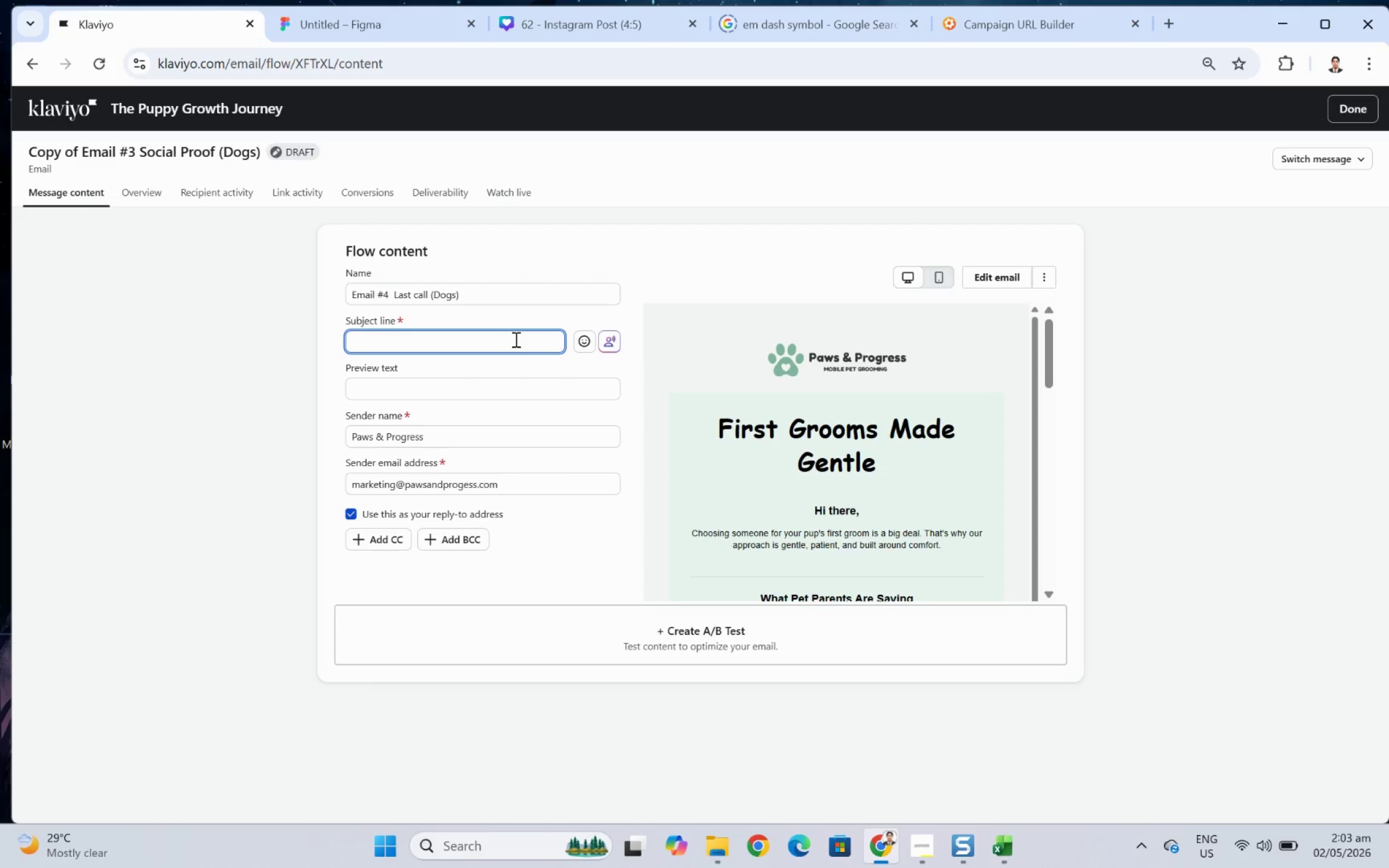 
wait(33.25)
 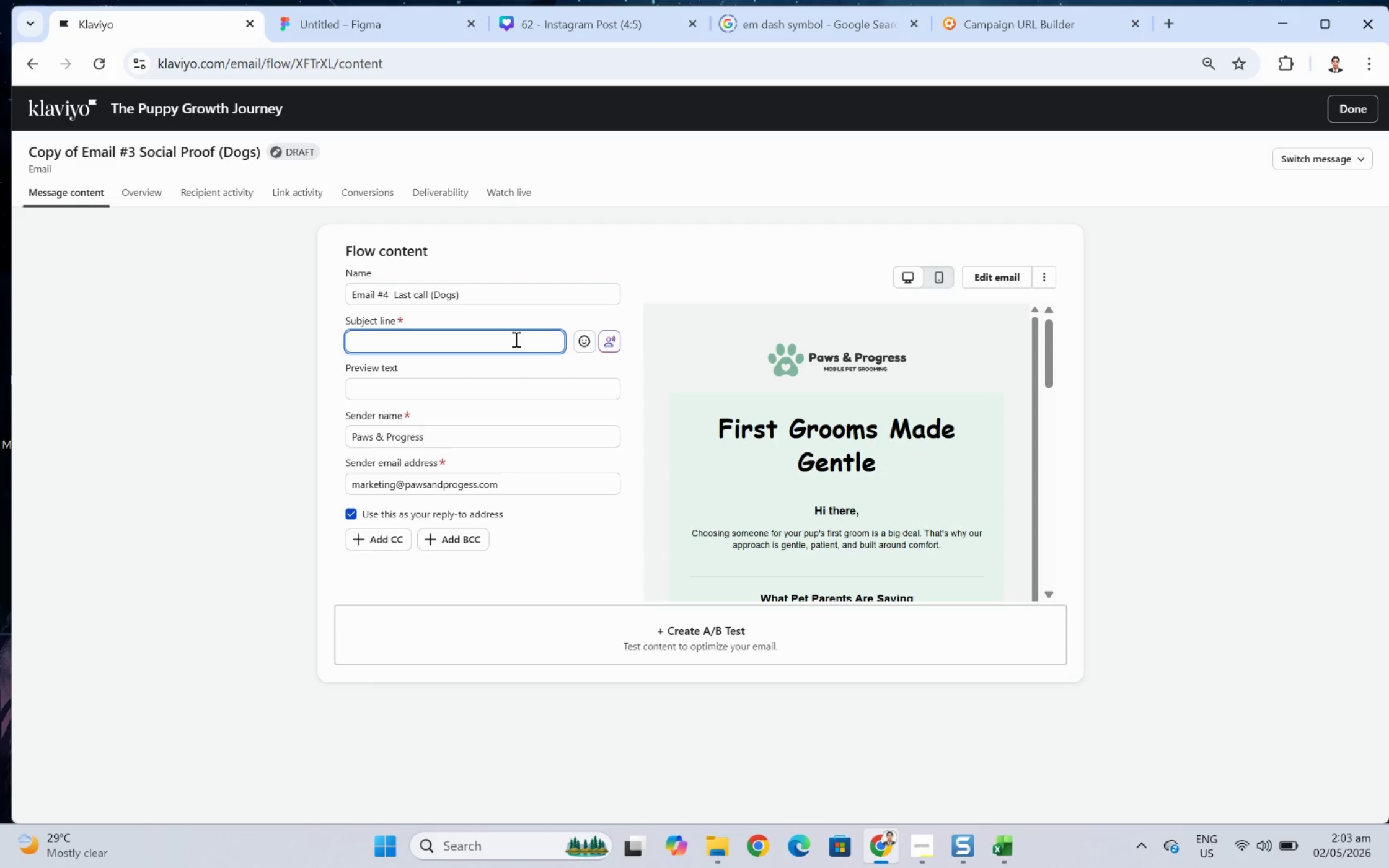 
scroll: coordinate [495, 385], scroll_direction: down, amount: 2.0
 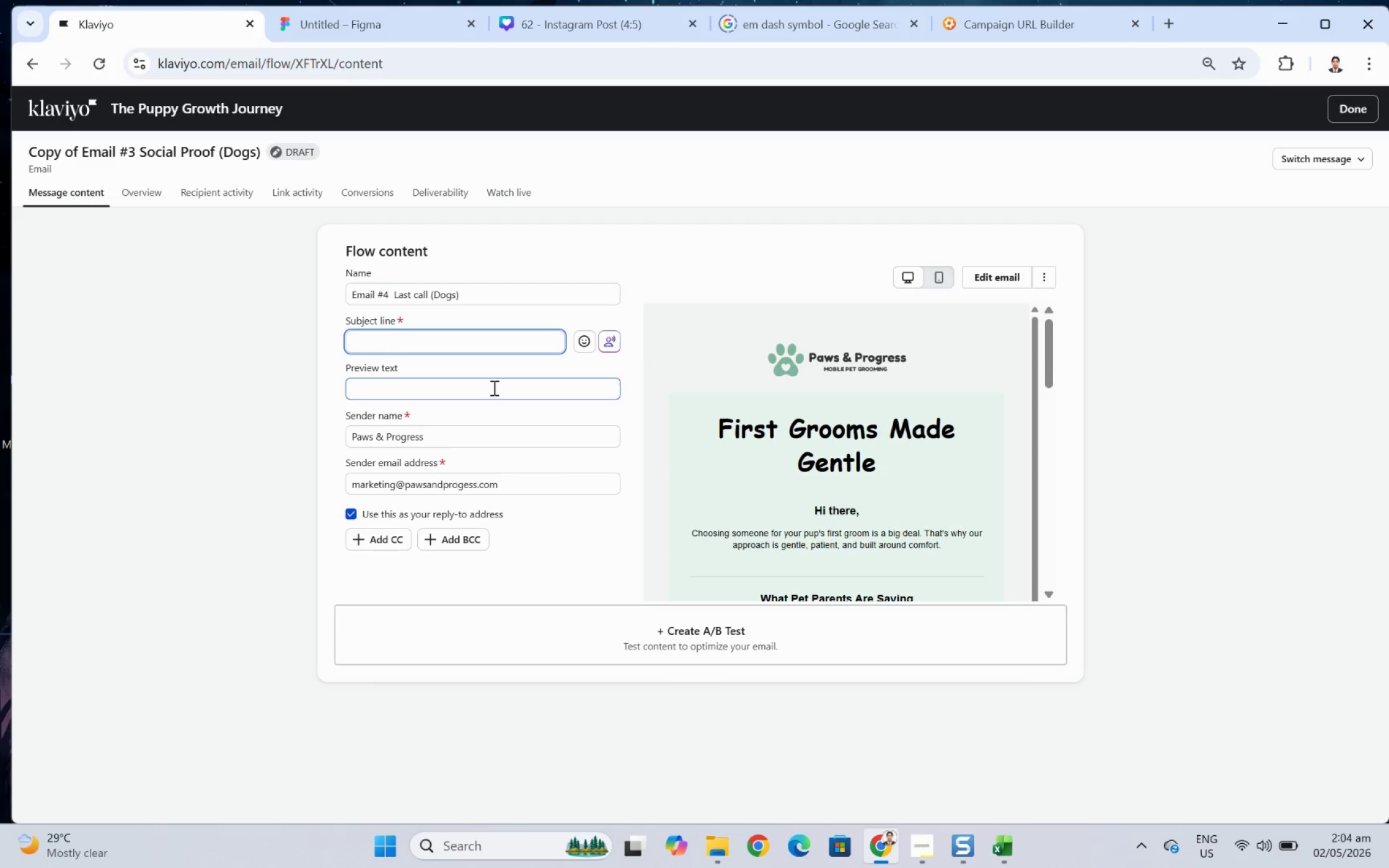 
wait(19.76)
 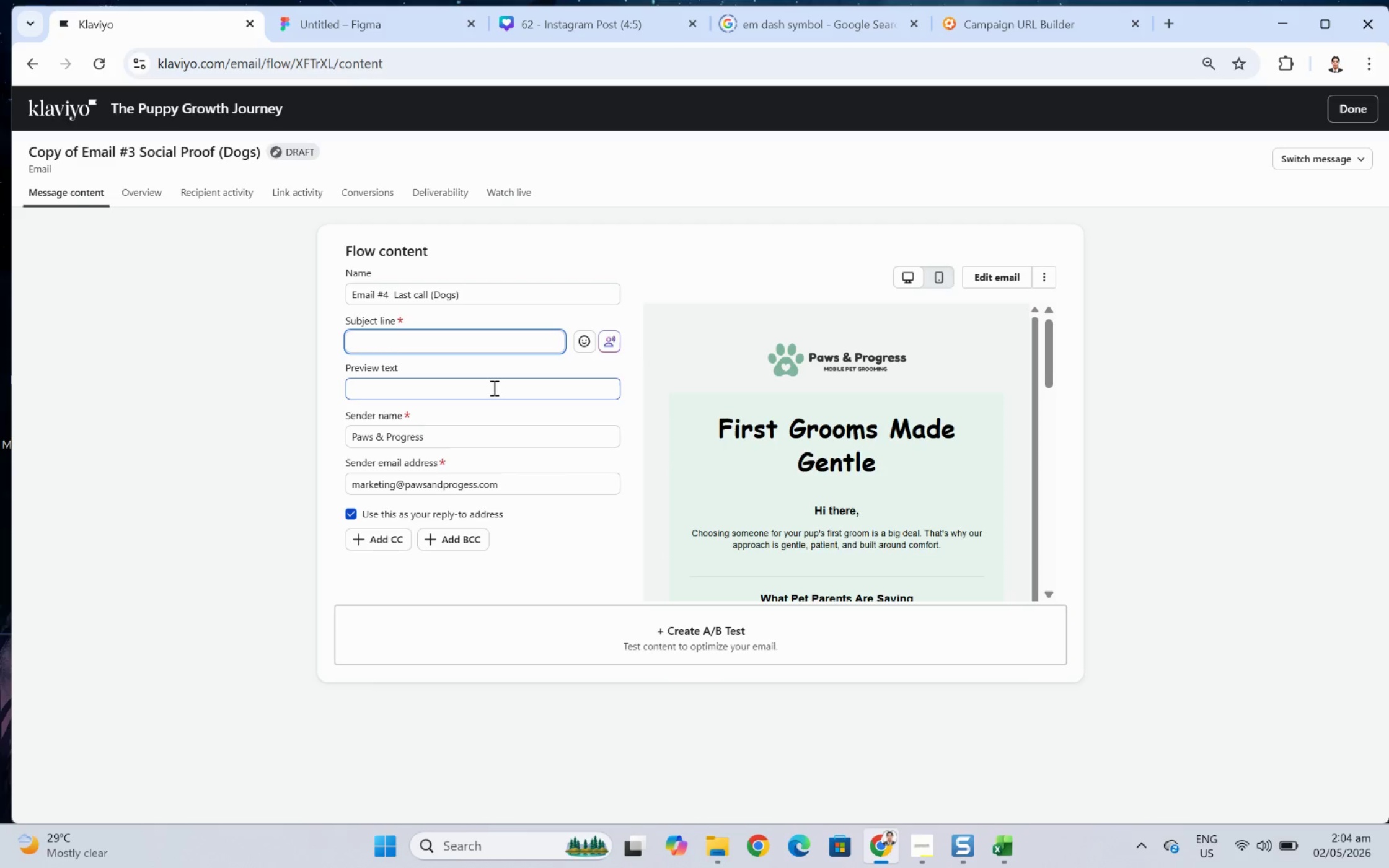 
left_click([419, 374])
 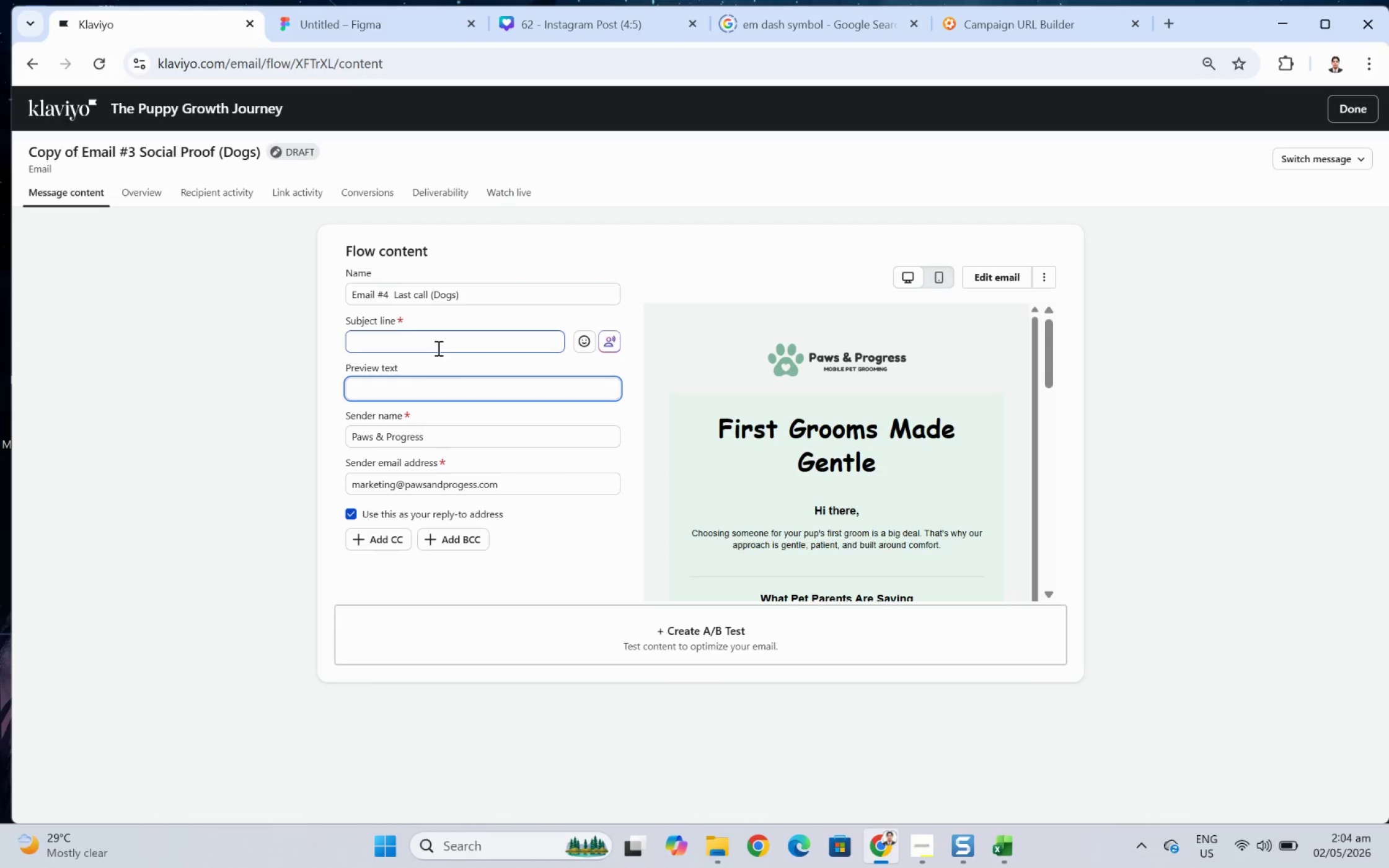 
left_click([442, 338])
 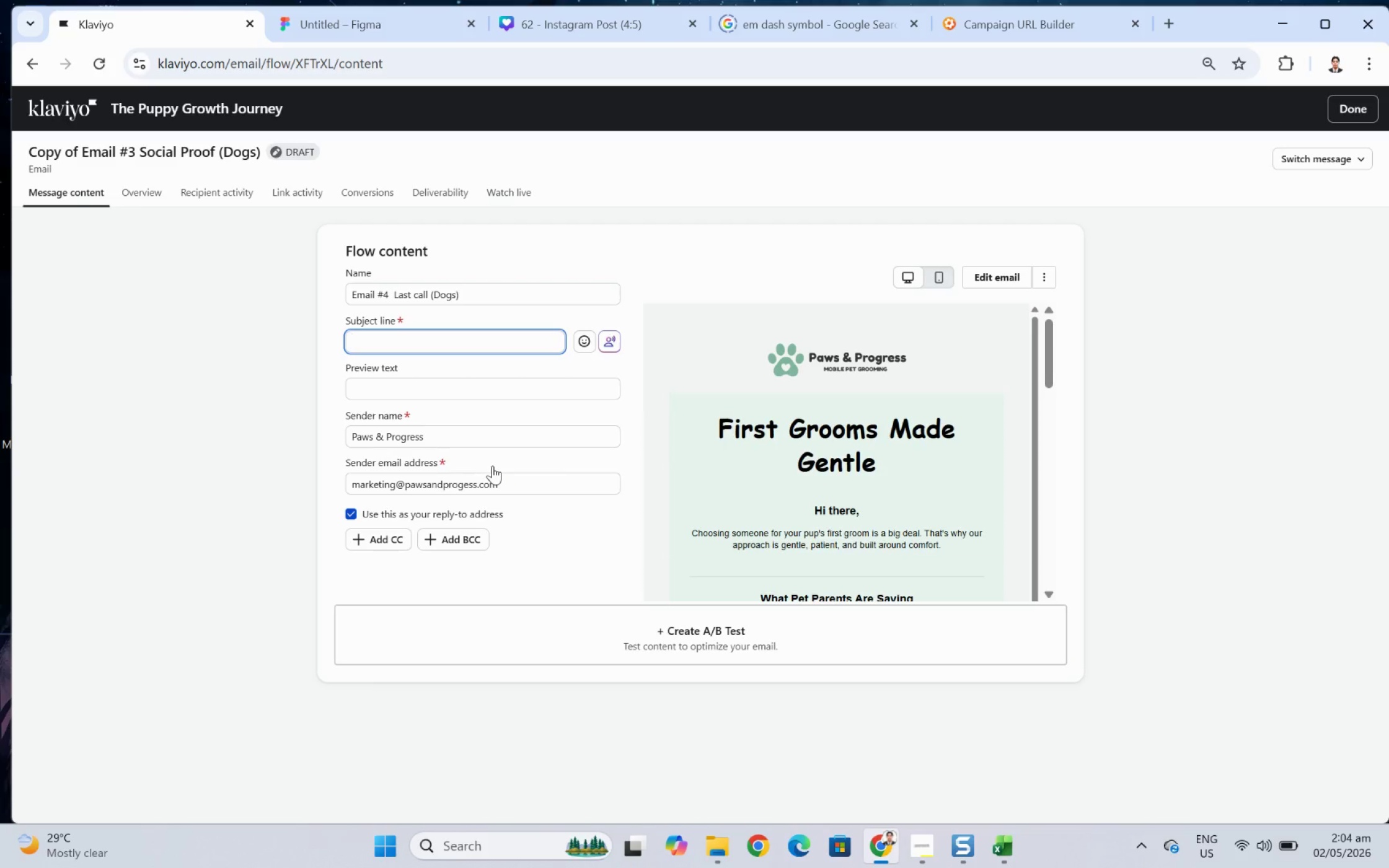 
wait(19.19)
 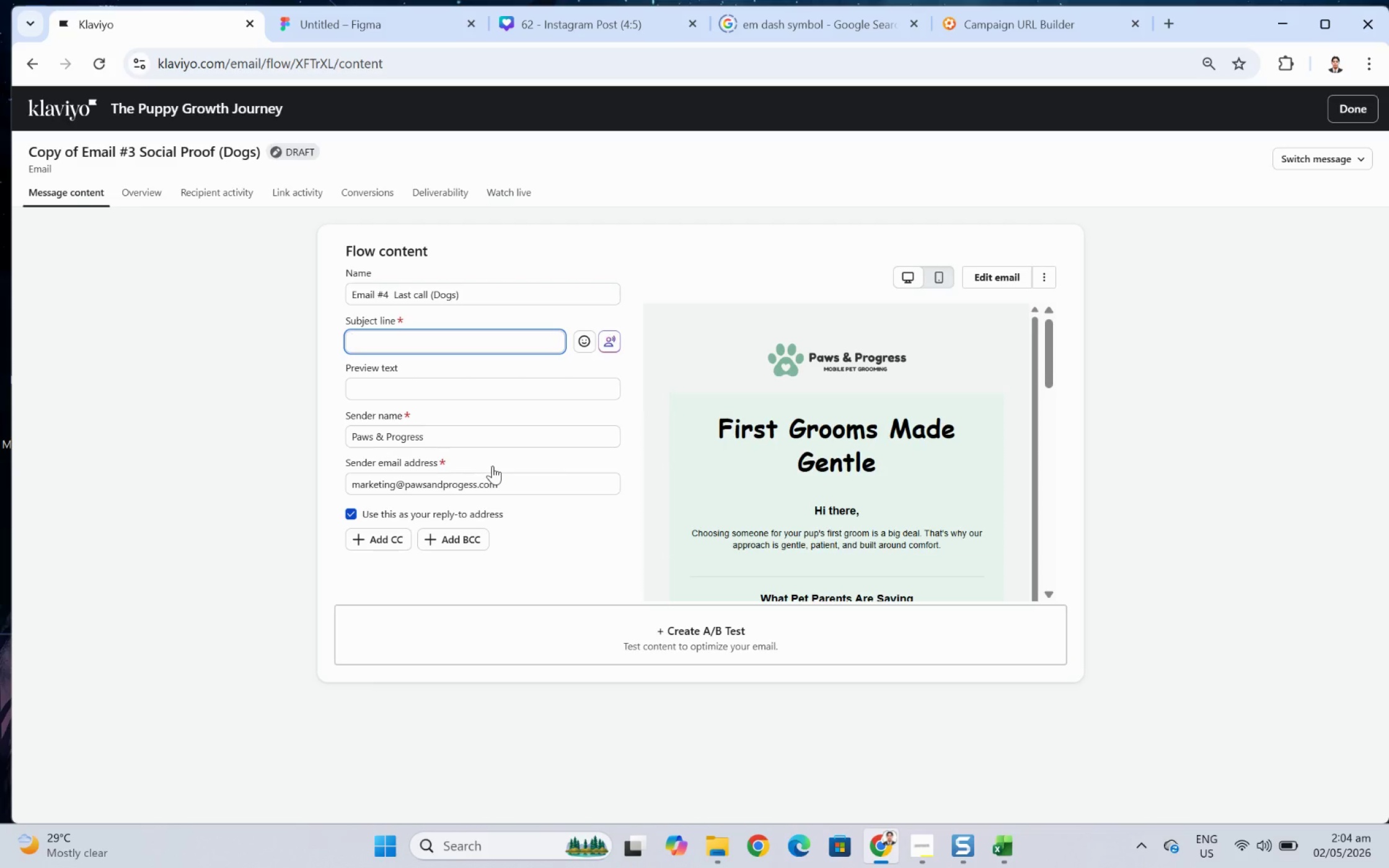 
left_click([909, 854])